 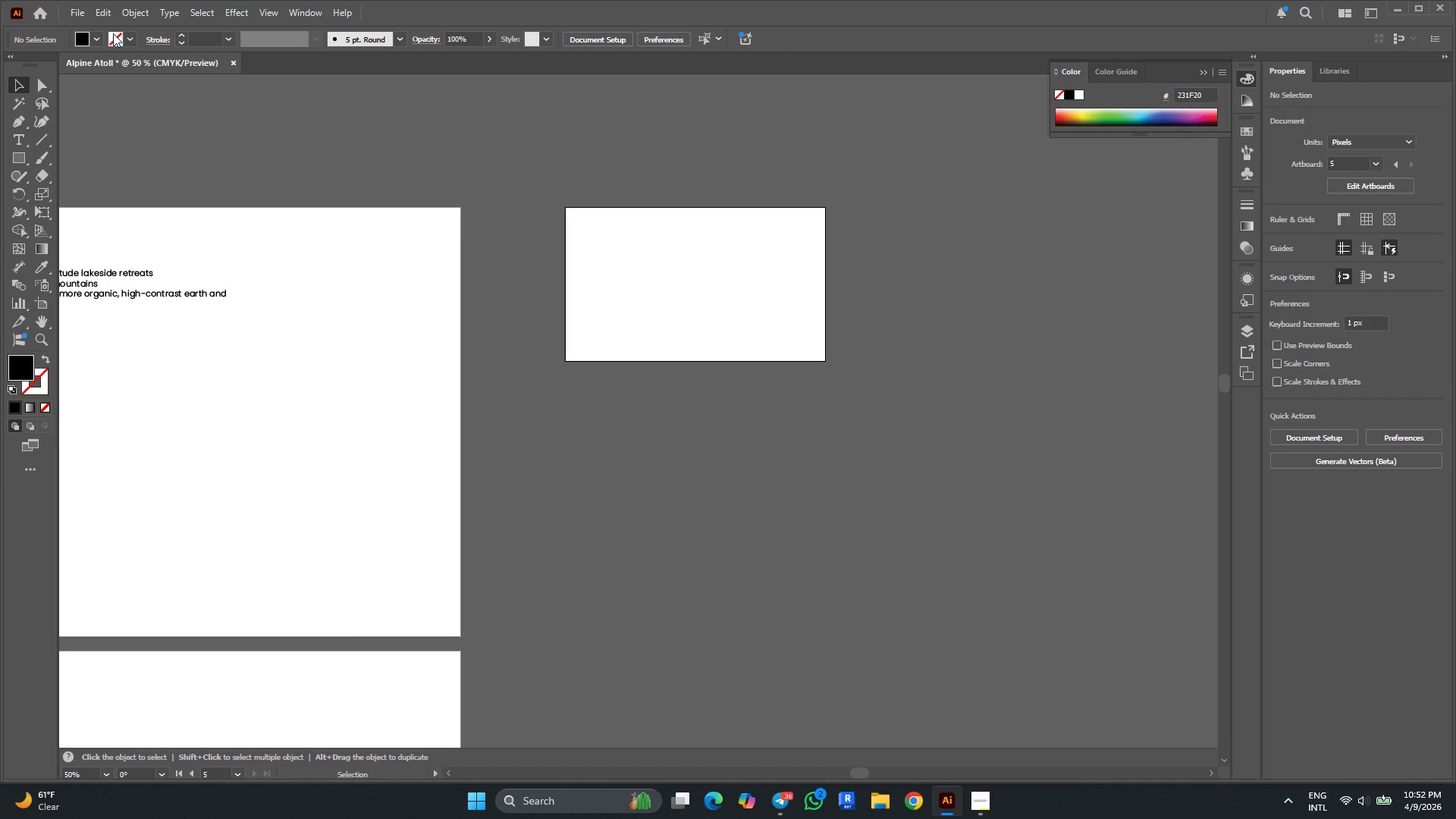 
left_click([83, 12])
 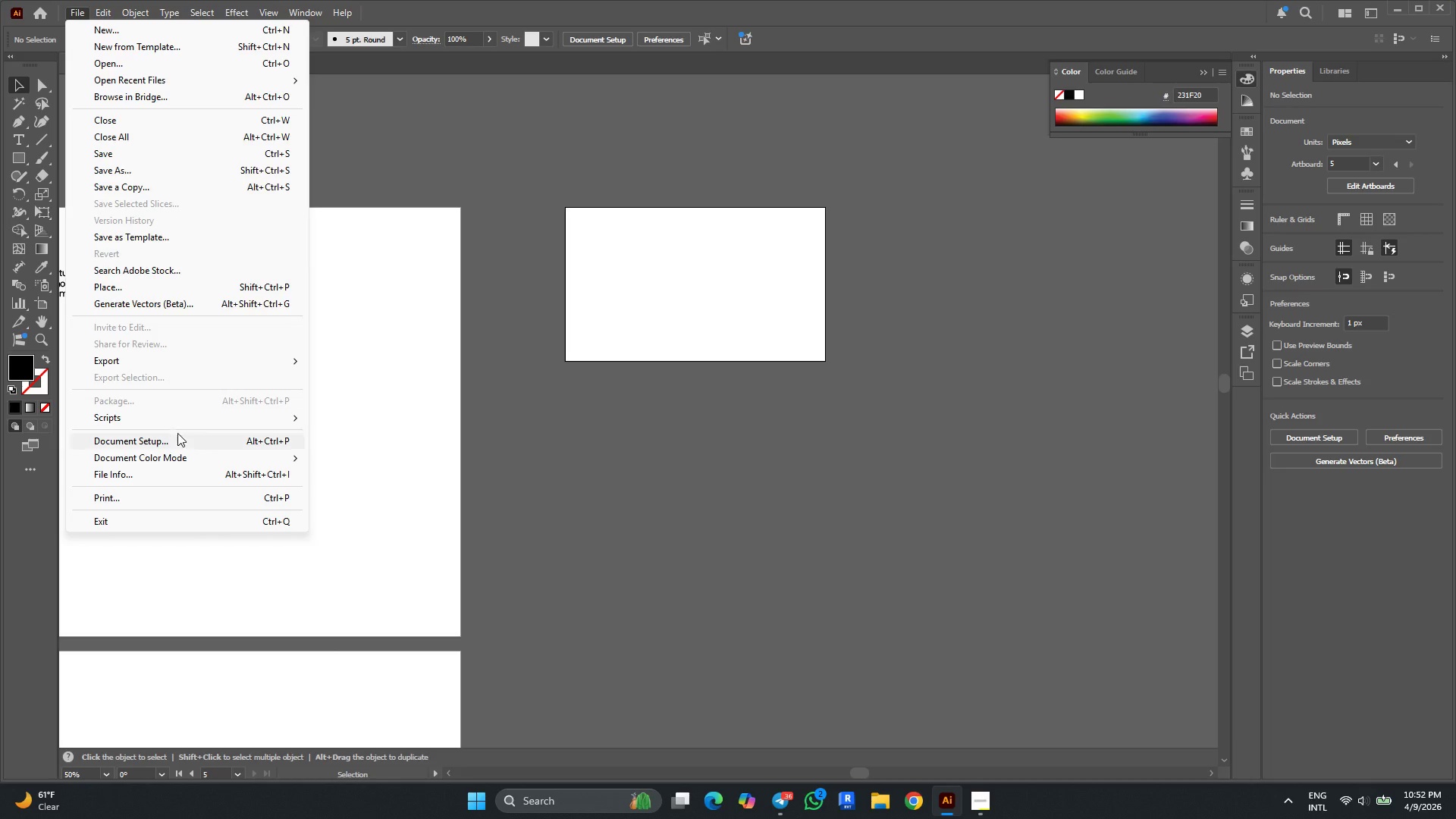 
left_click([184, 438])
 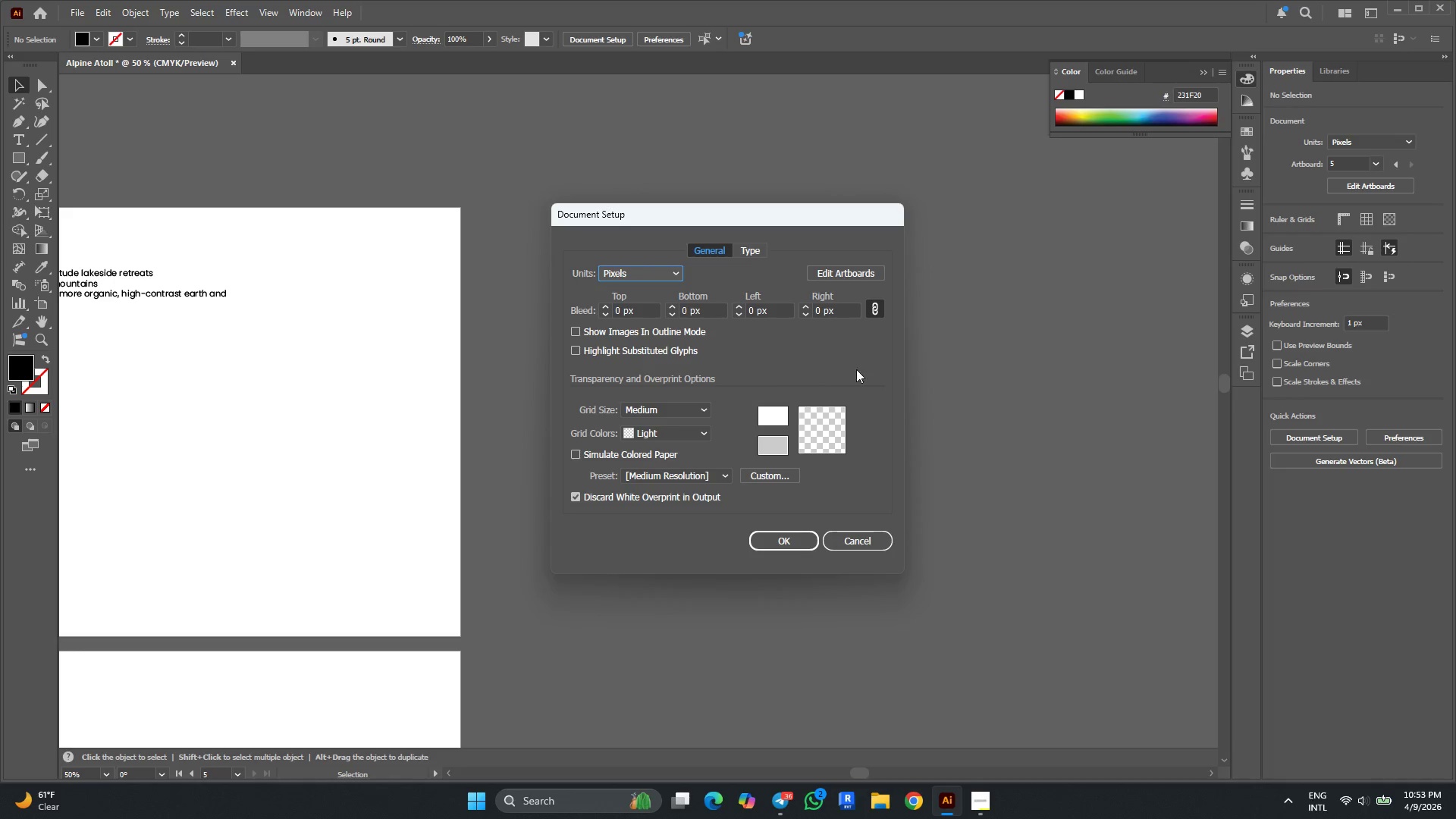 
mouse_move([672, 295])
 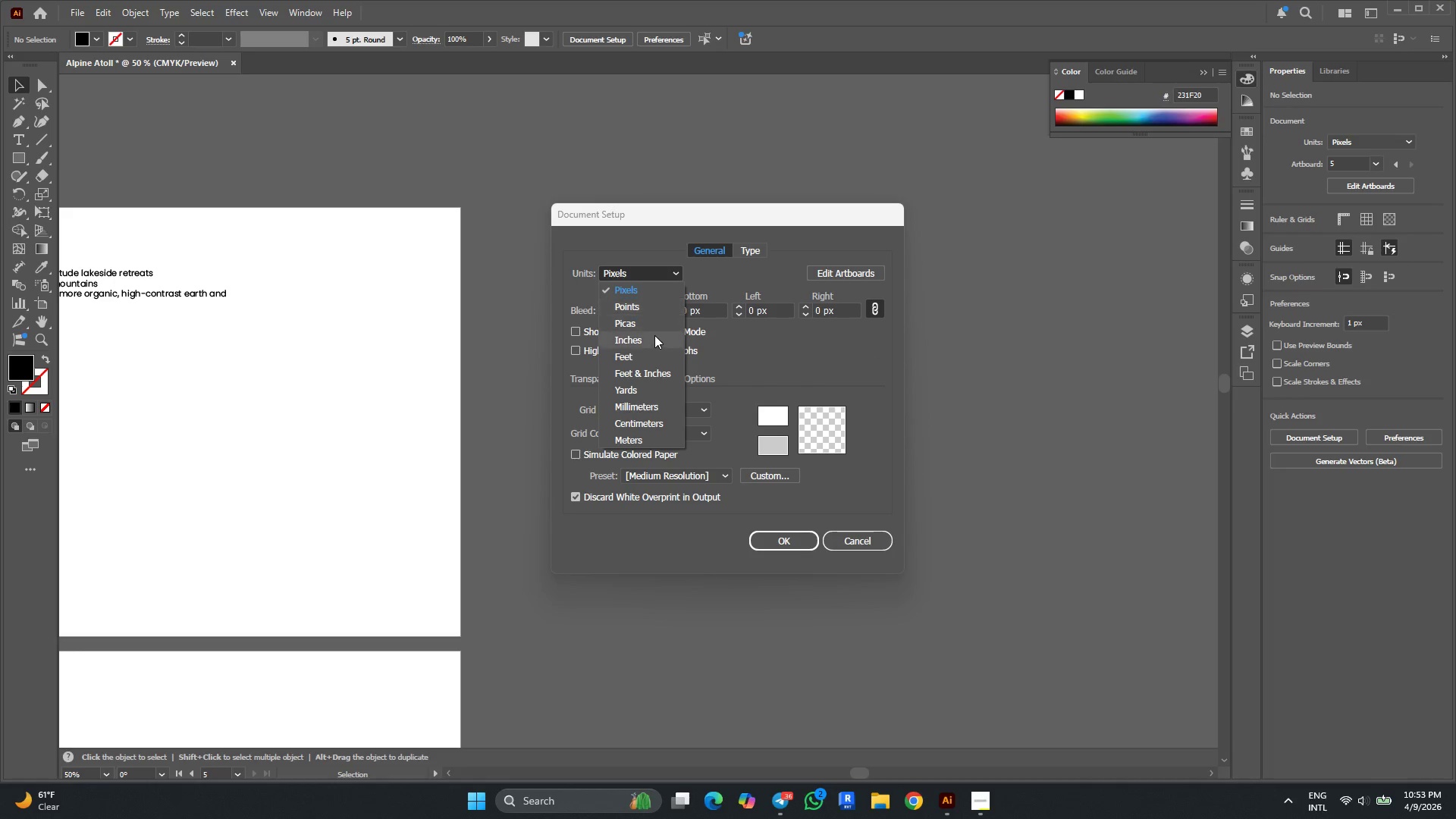 
left_click([652, 338])
 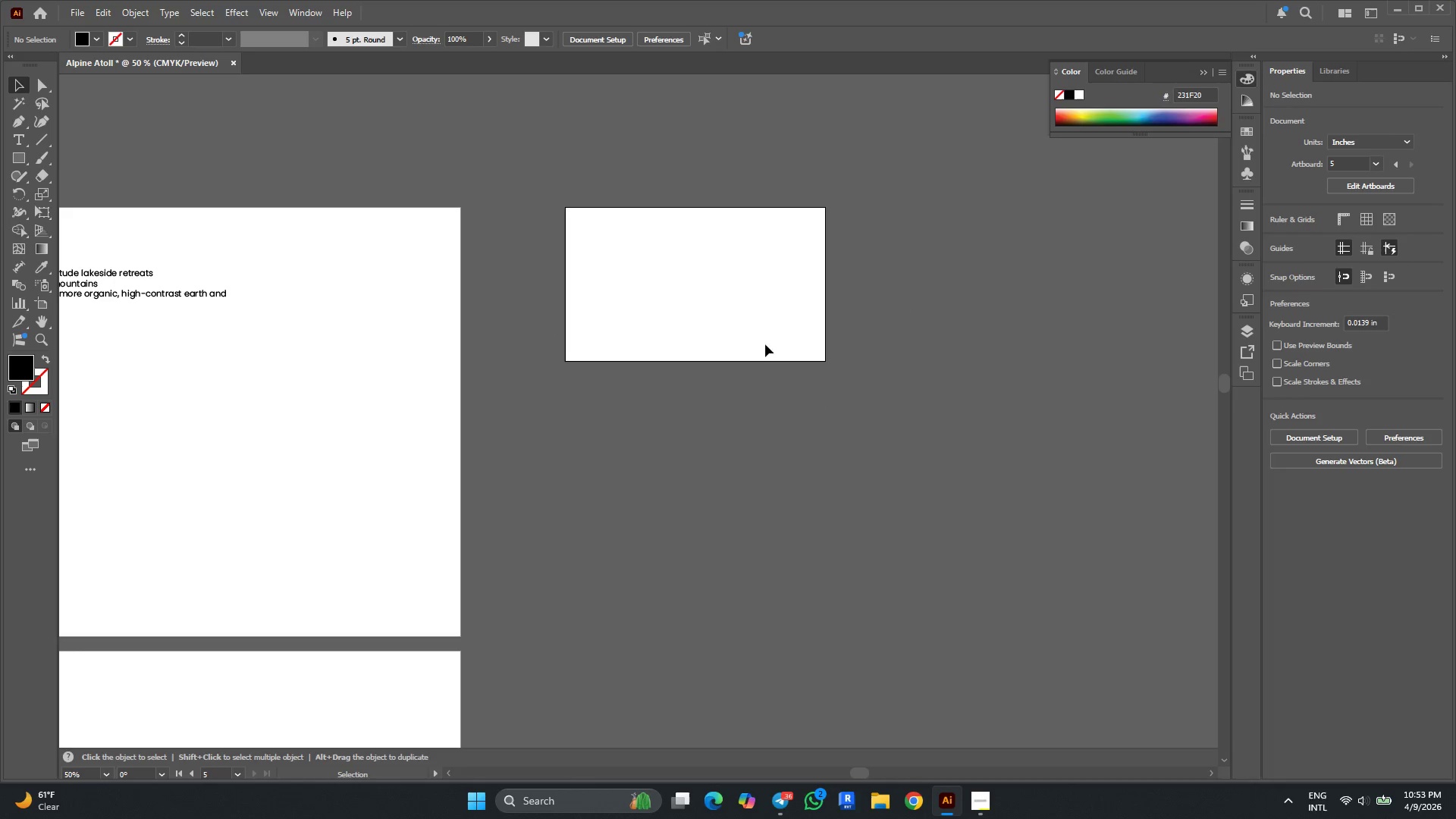 
key(Shift+O)